 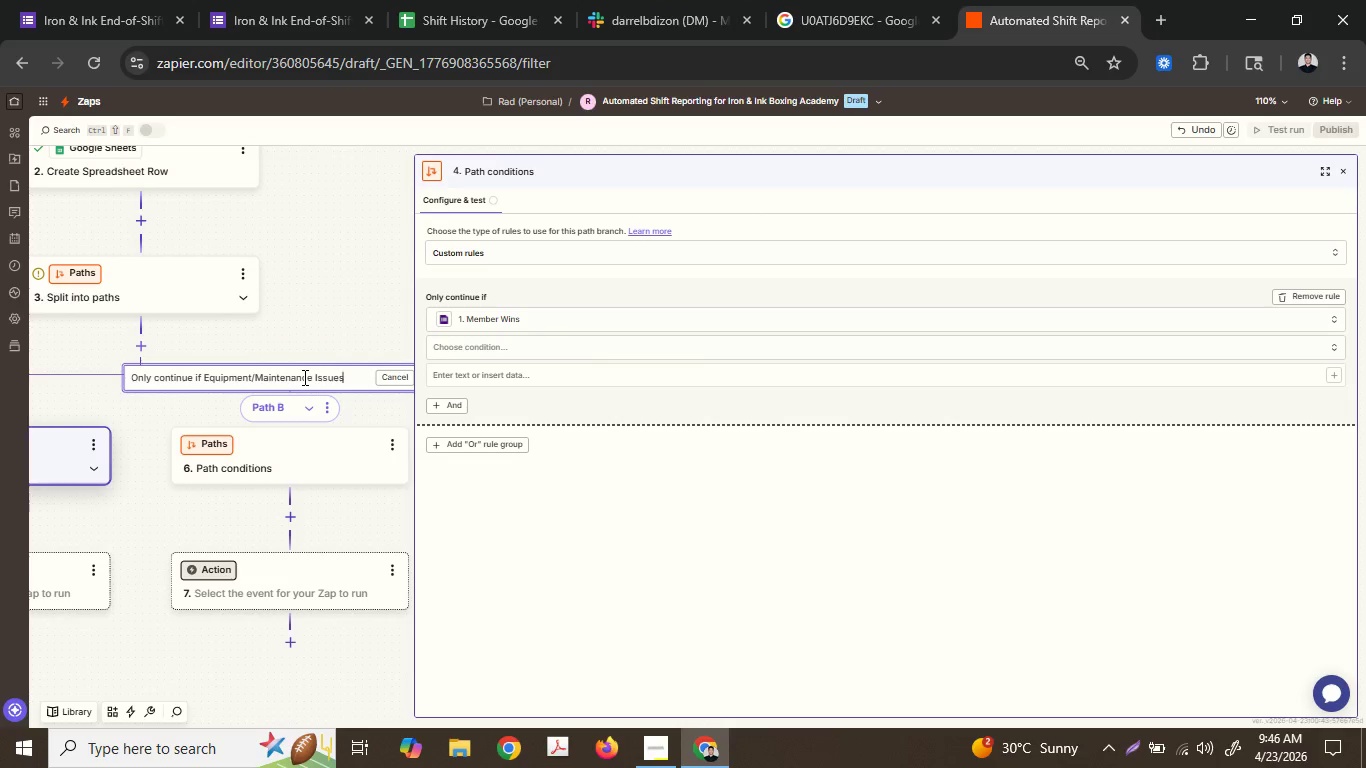 
key(Control+V)
 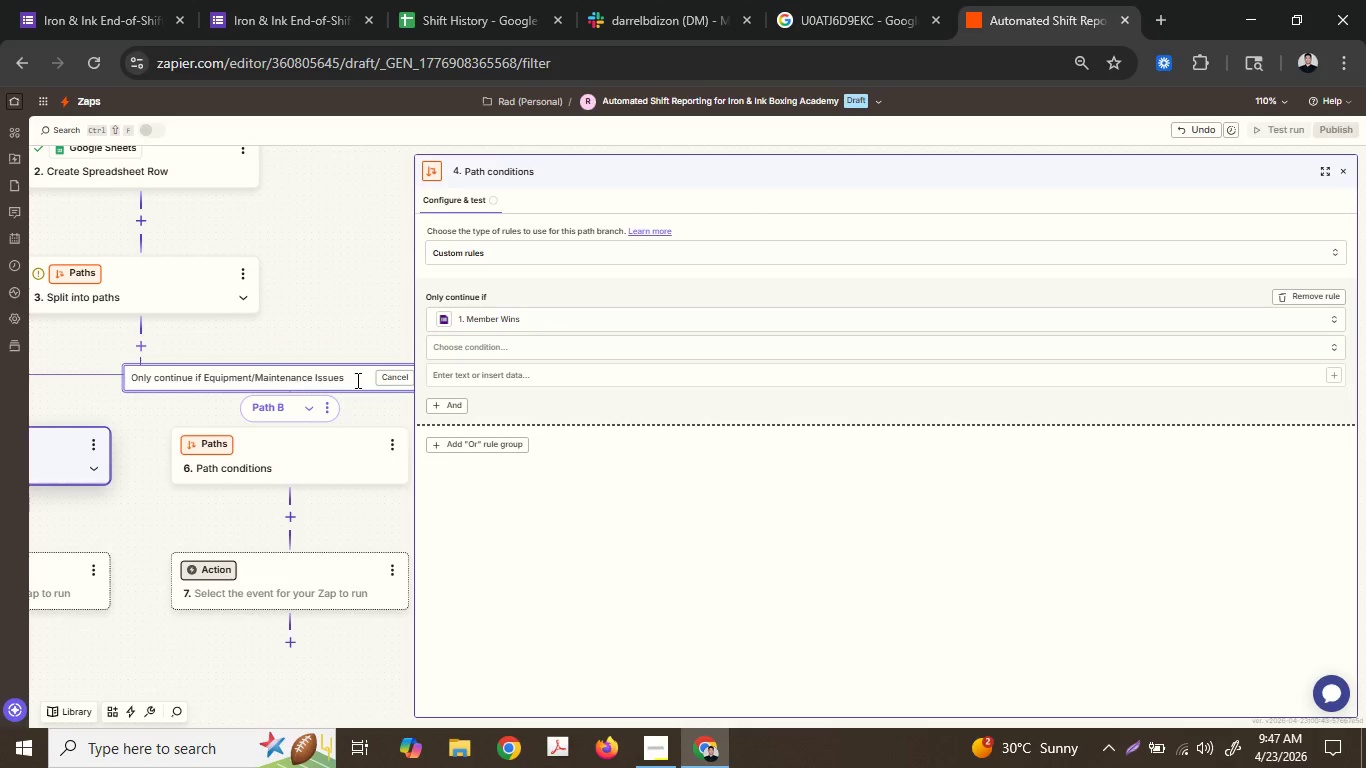 
hold_key(key=ArrowRight, duration=1.06)
 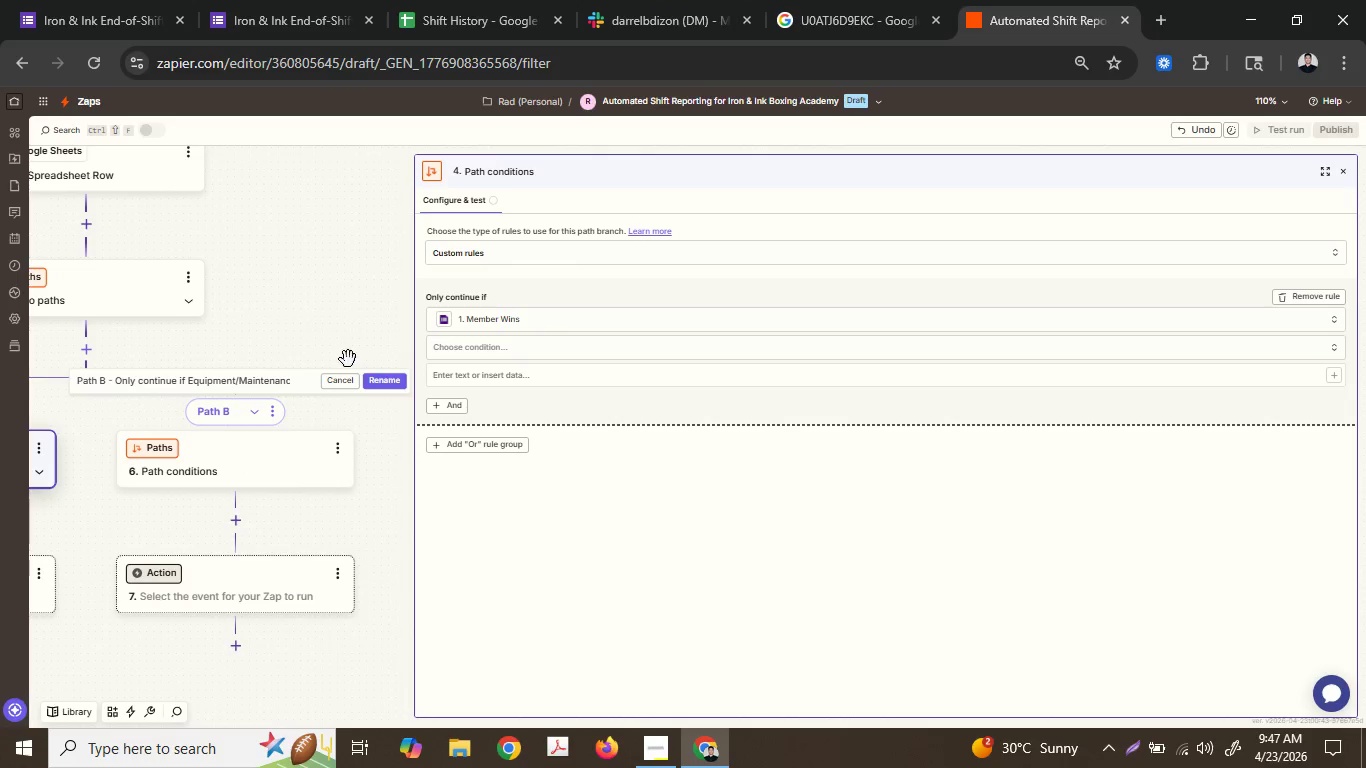 
left_click([390, 383])
 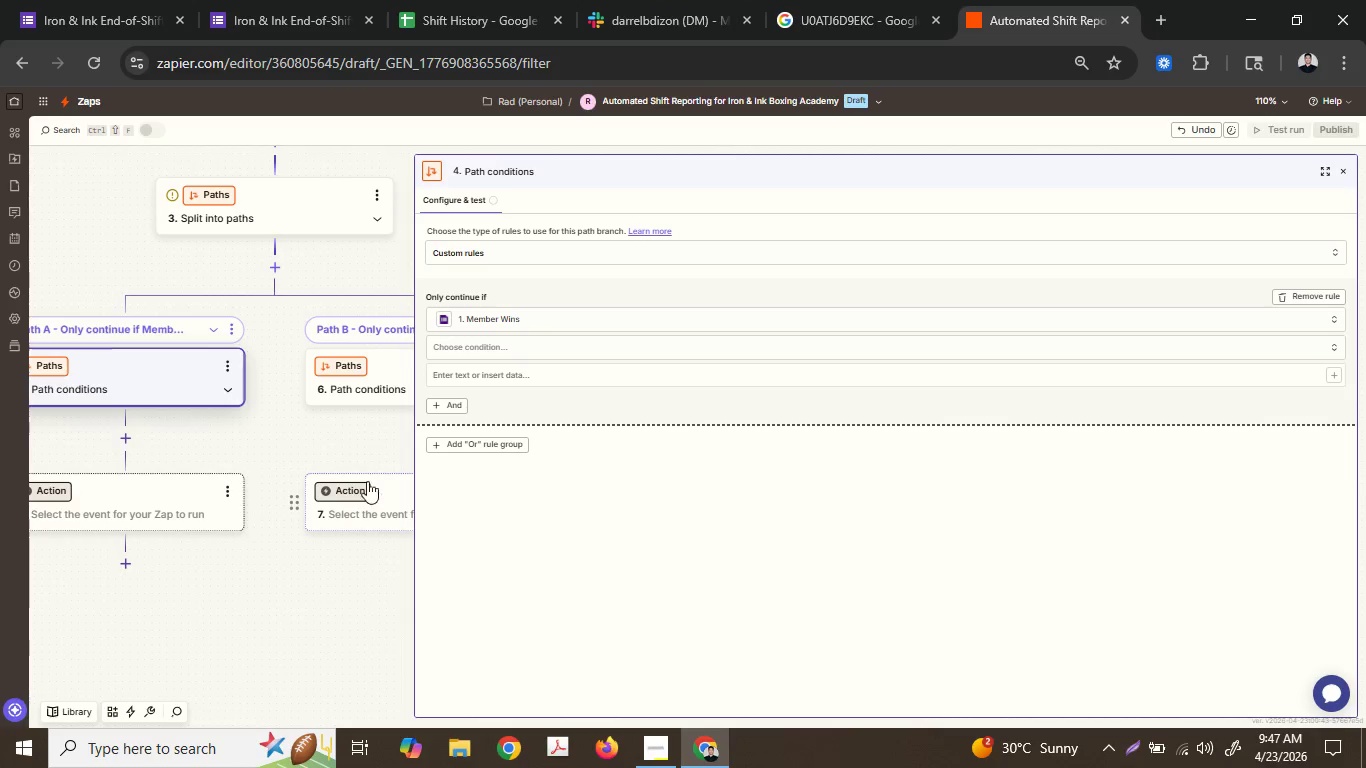 
left_click([122, 373])
 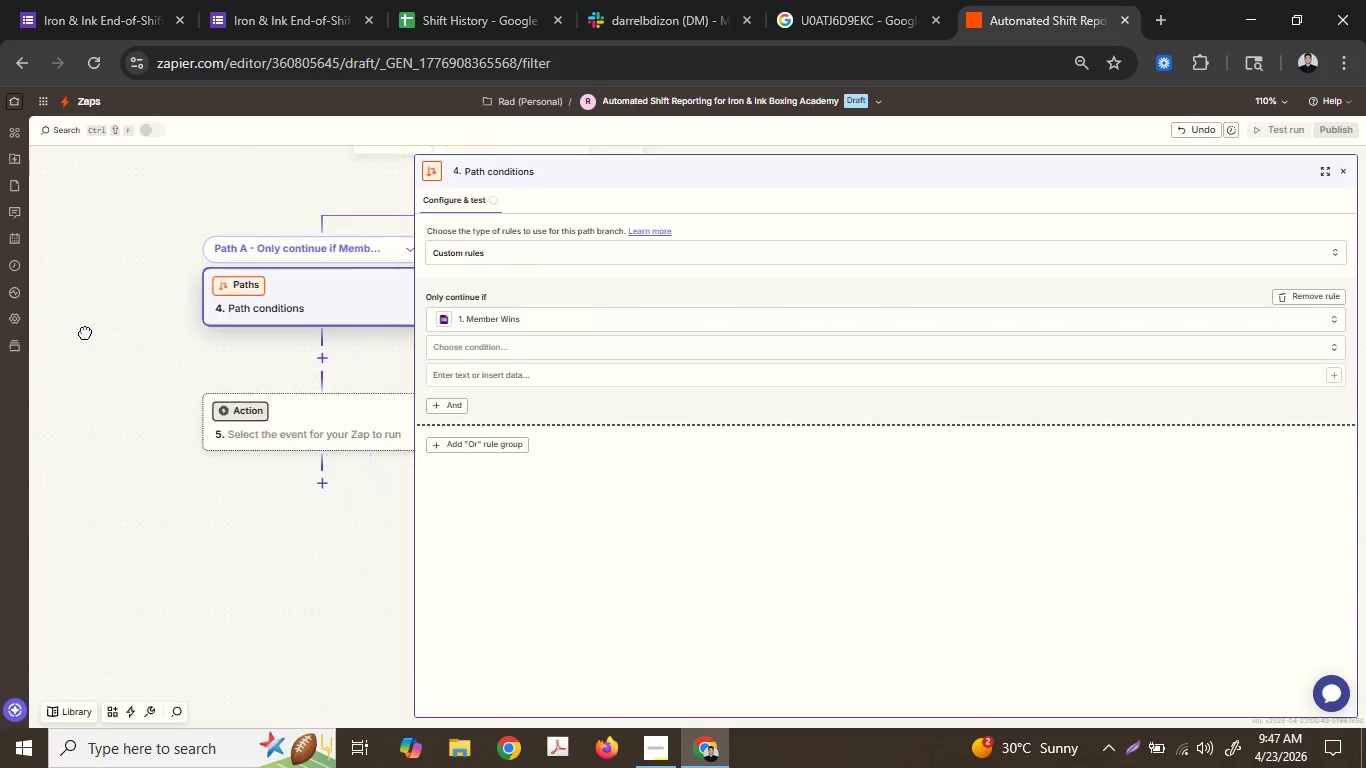 
left_click([488, 351])
 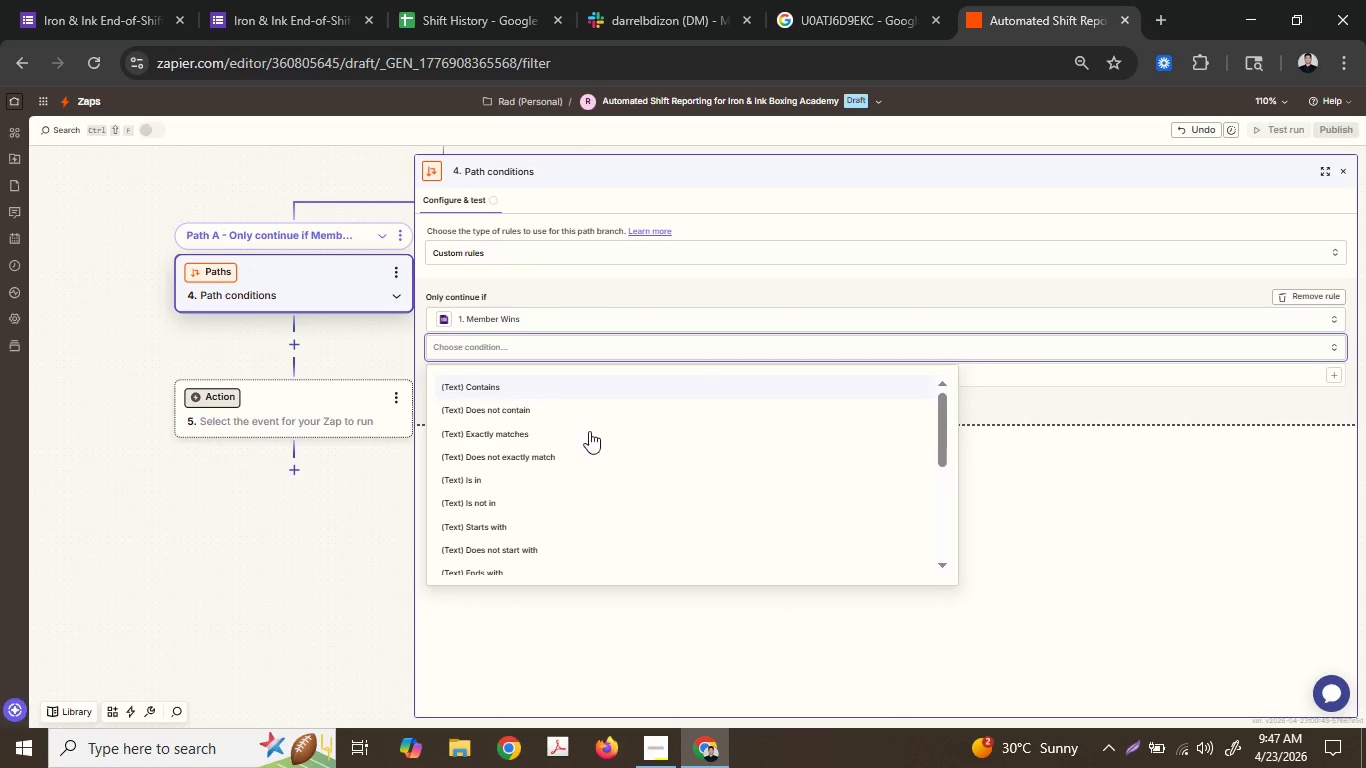 
scroll: coordinate [595, 465], scroll_direction: down, amount: 7.0
 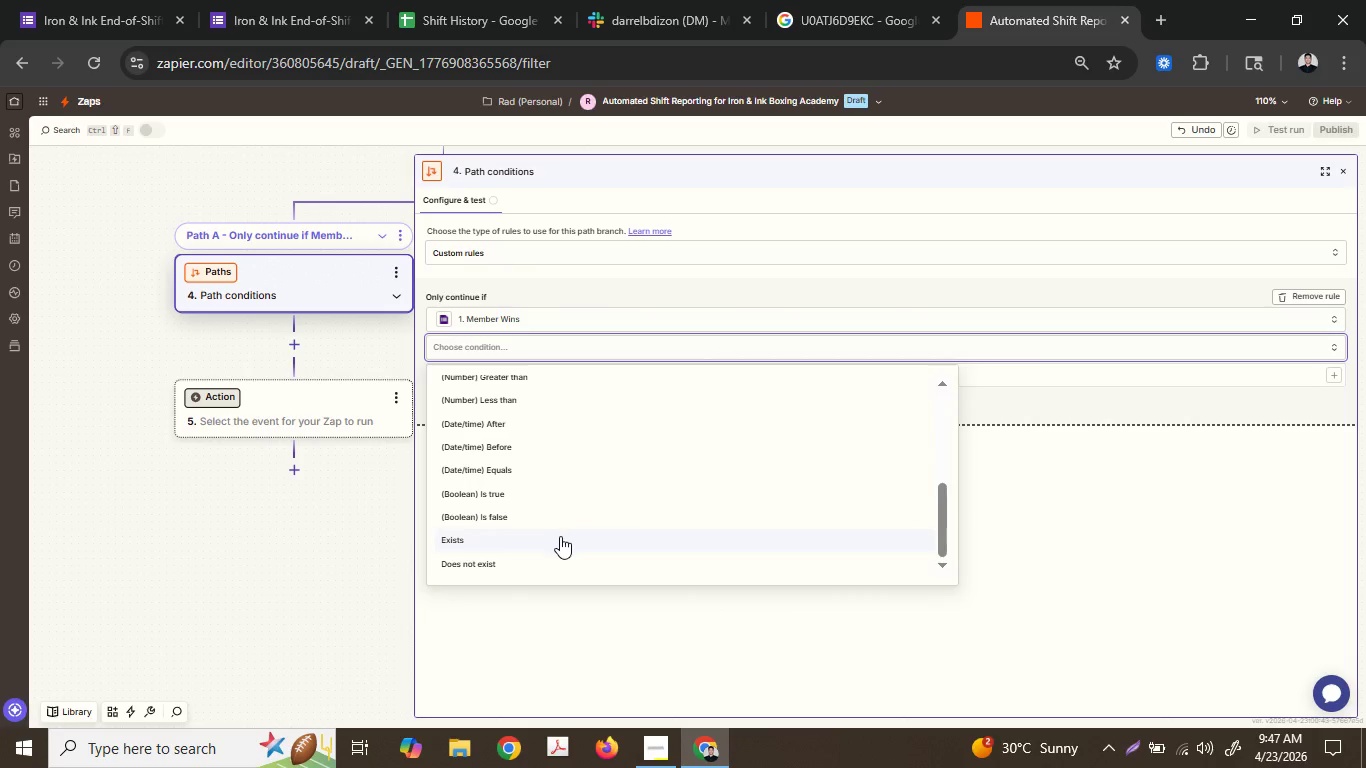 
left_click([560, 536])
 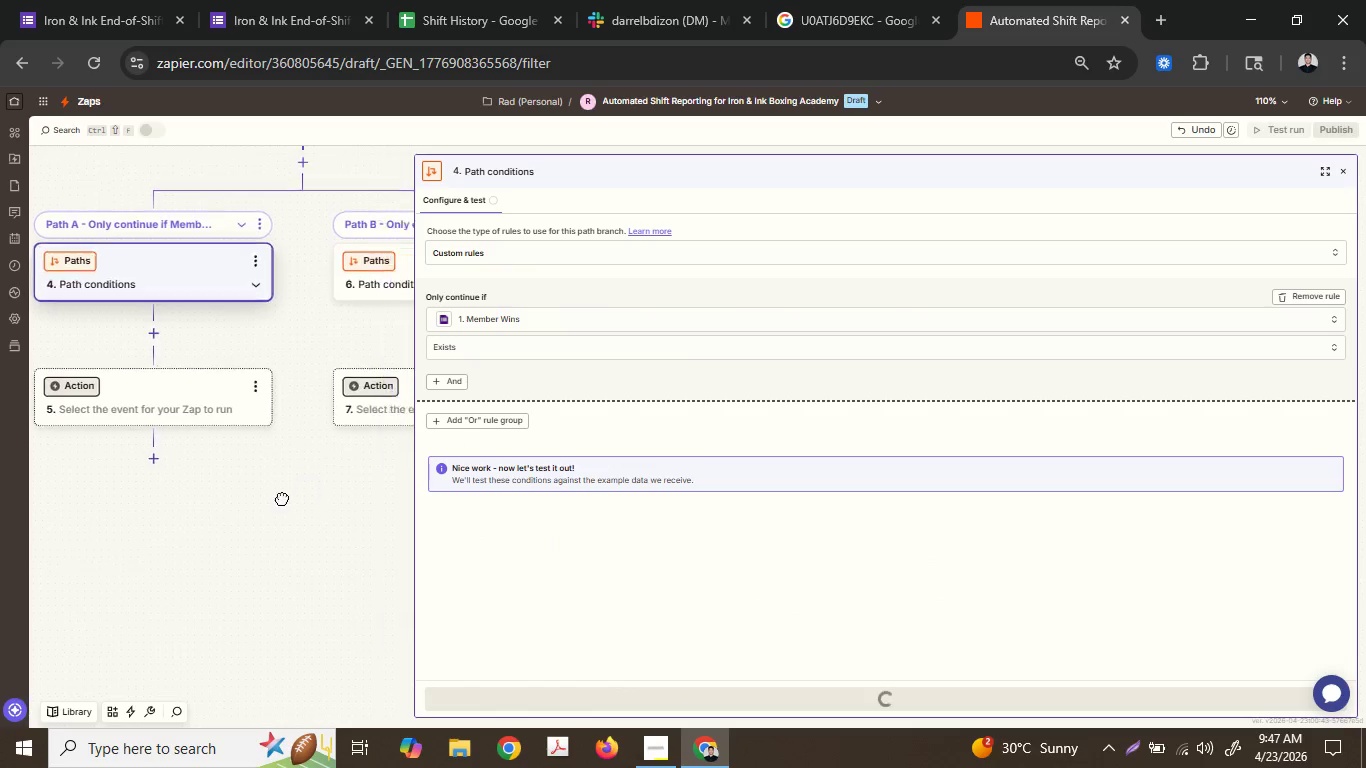 
left_click([323, 316])
 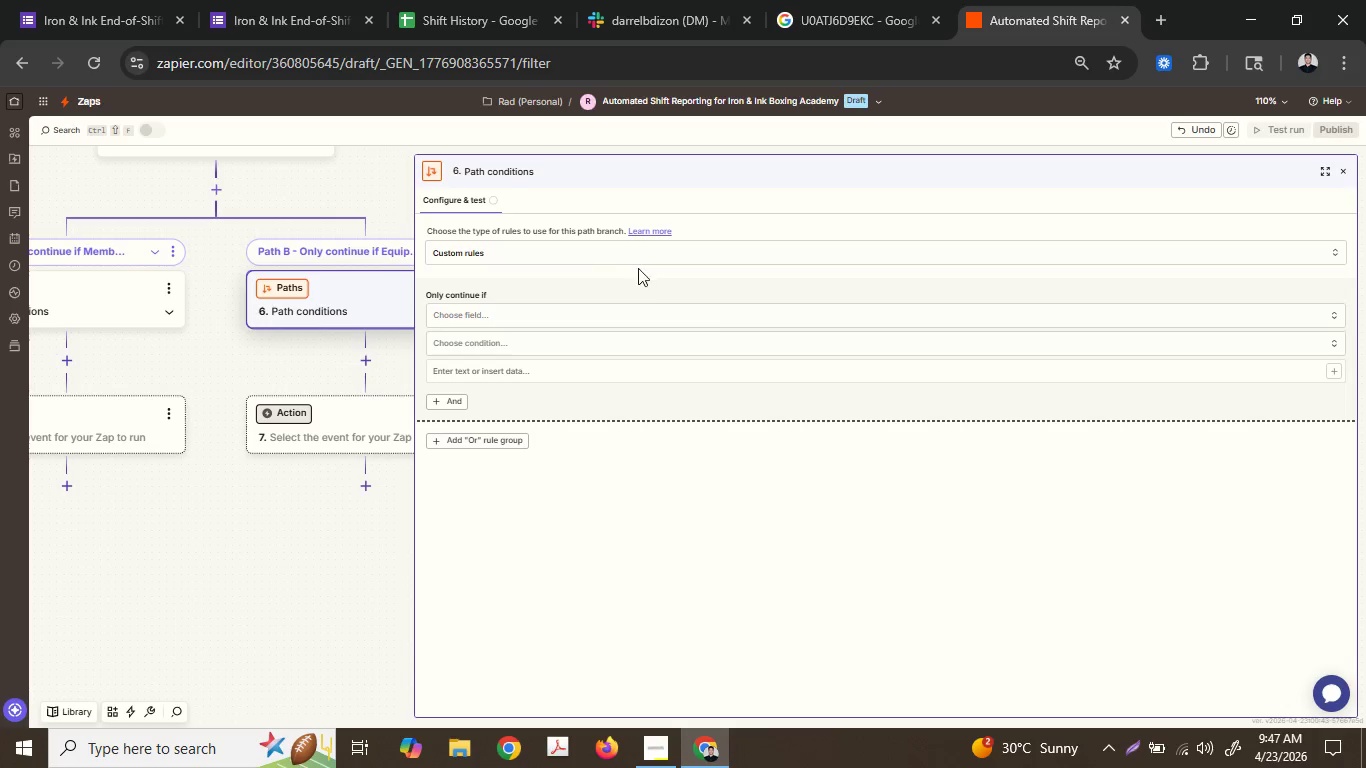 
left_click([623, 319])
 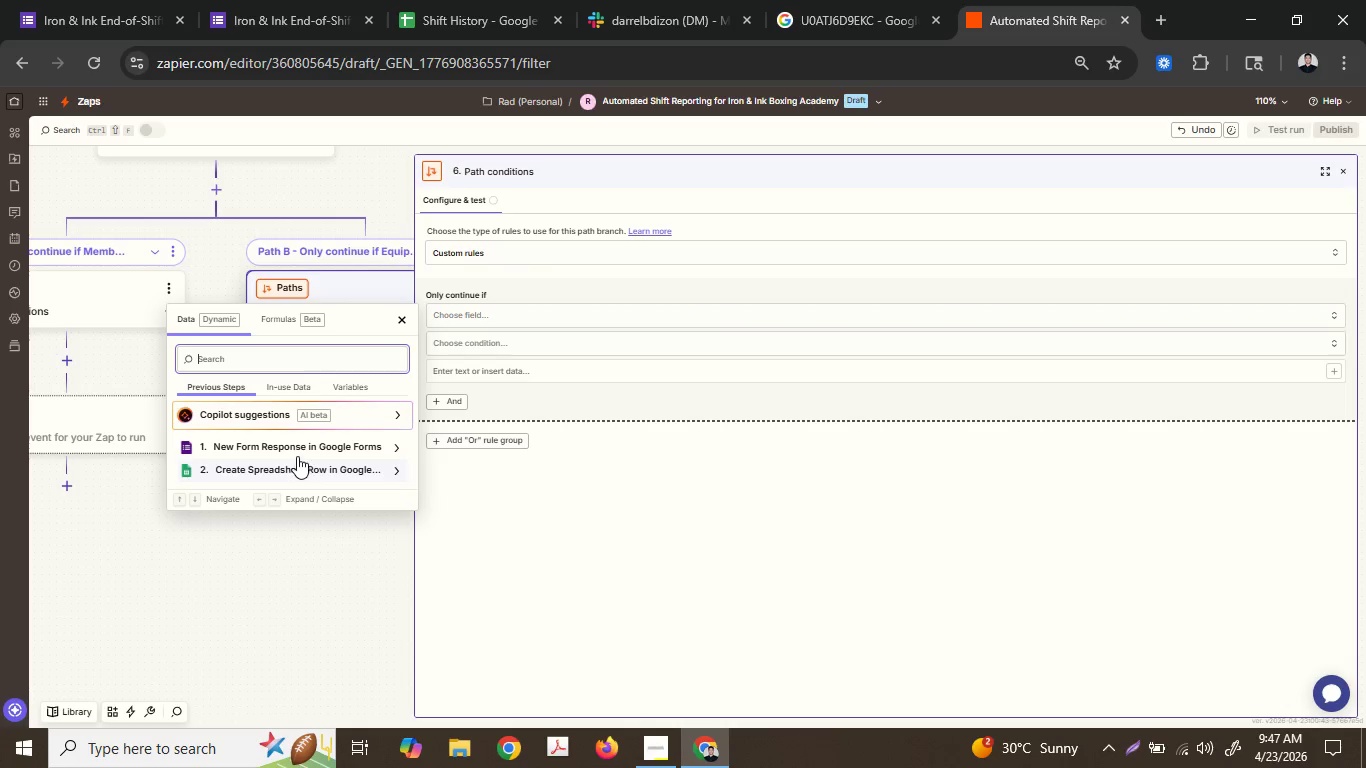 
left_click([304, 443])
 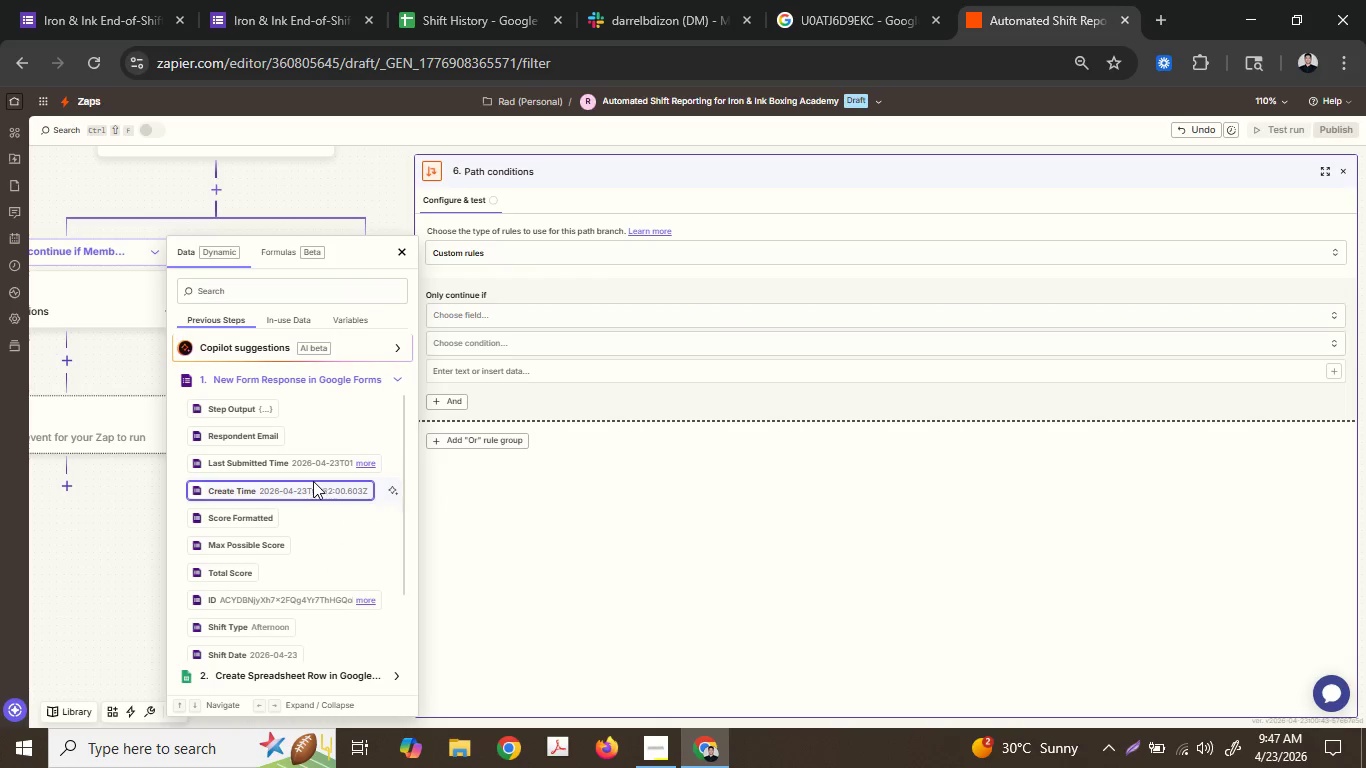 
scroll: coordinate [303, 499], scroll_direction: down, amount: 2.0
 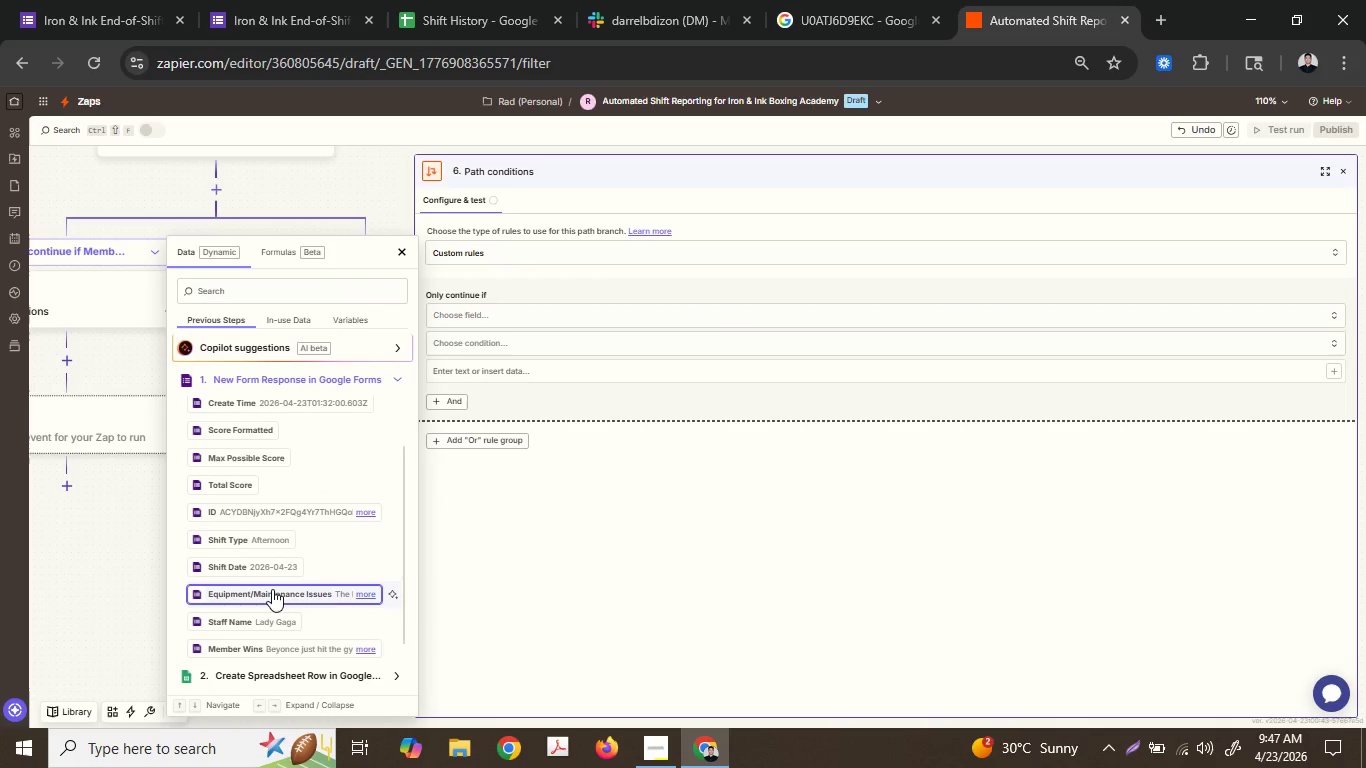 
left_click([272, 588])
 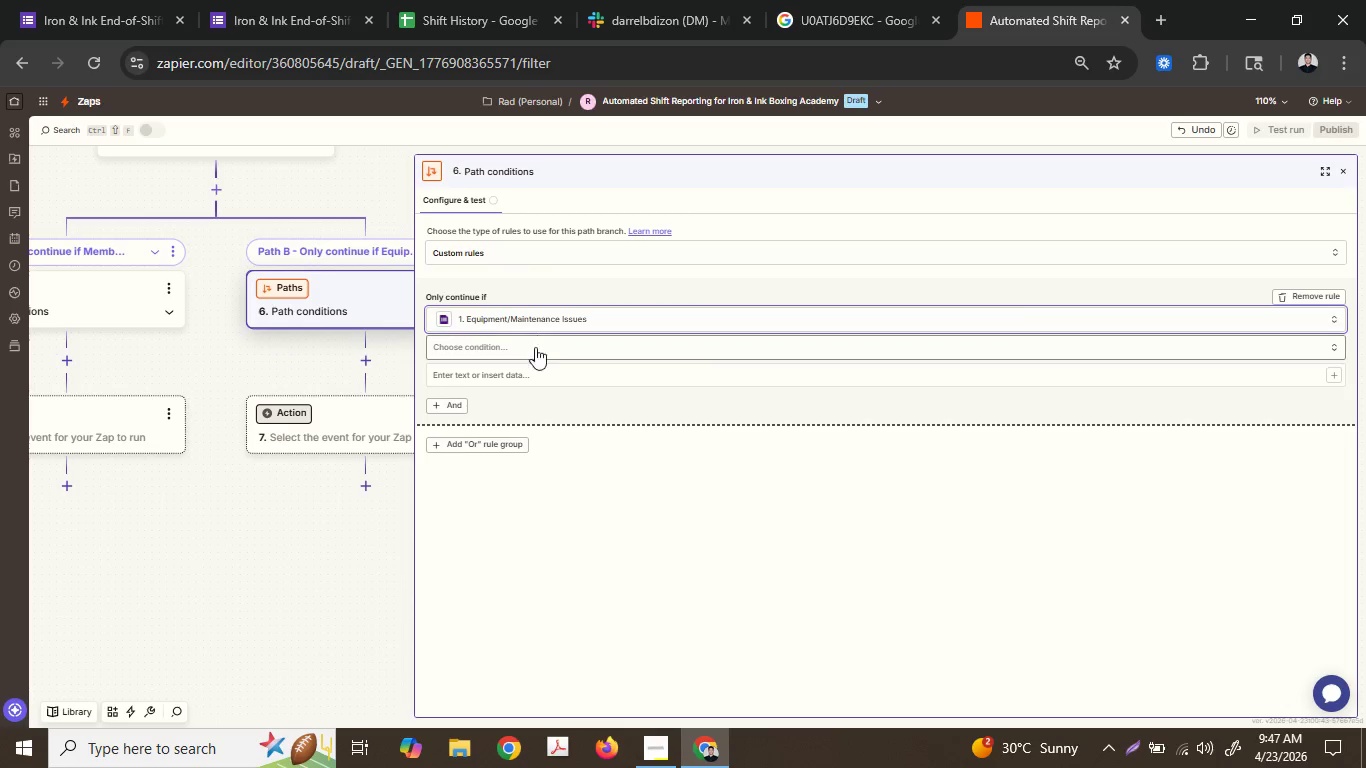 
left_click([533, 355])
 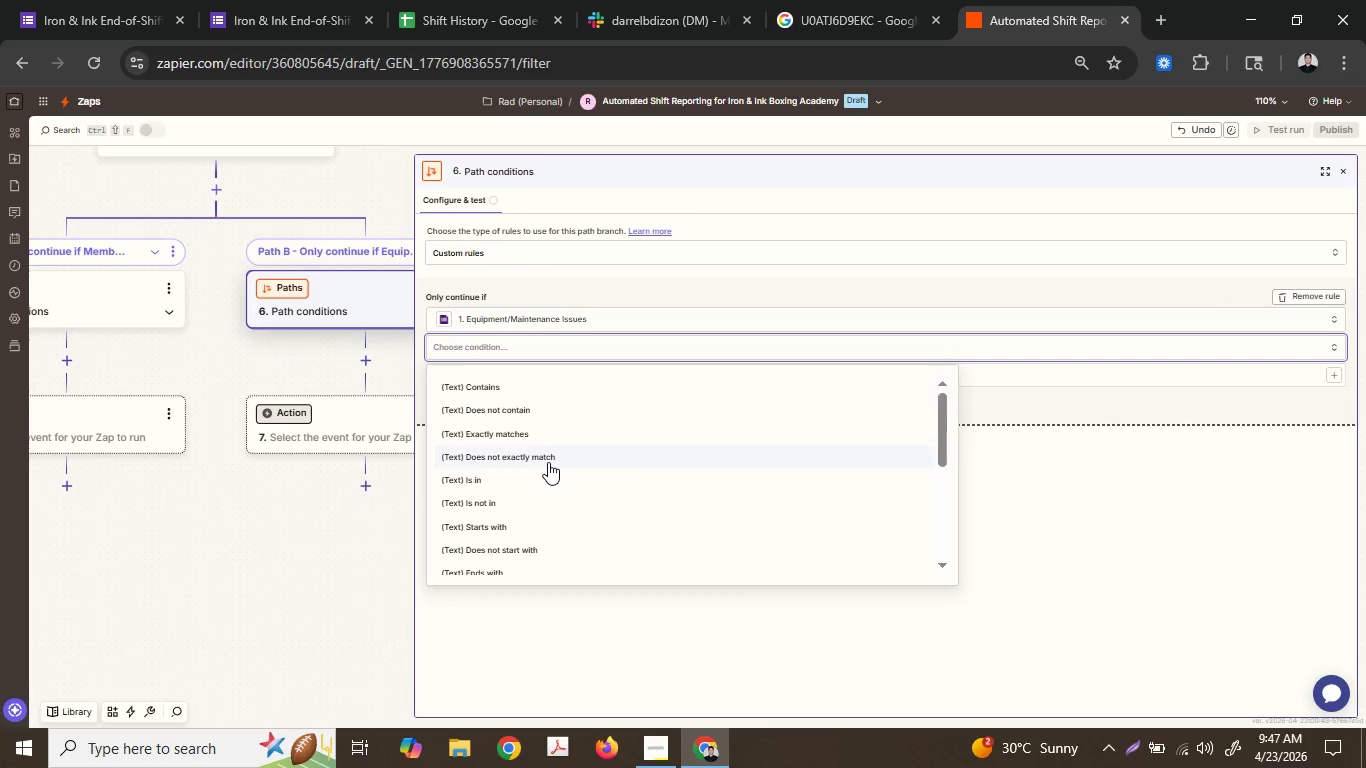 
scroll: coordinate [550, 445], scroll_direction: down, amount: 3.0
 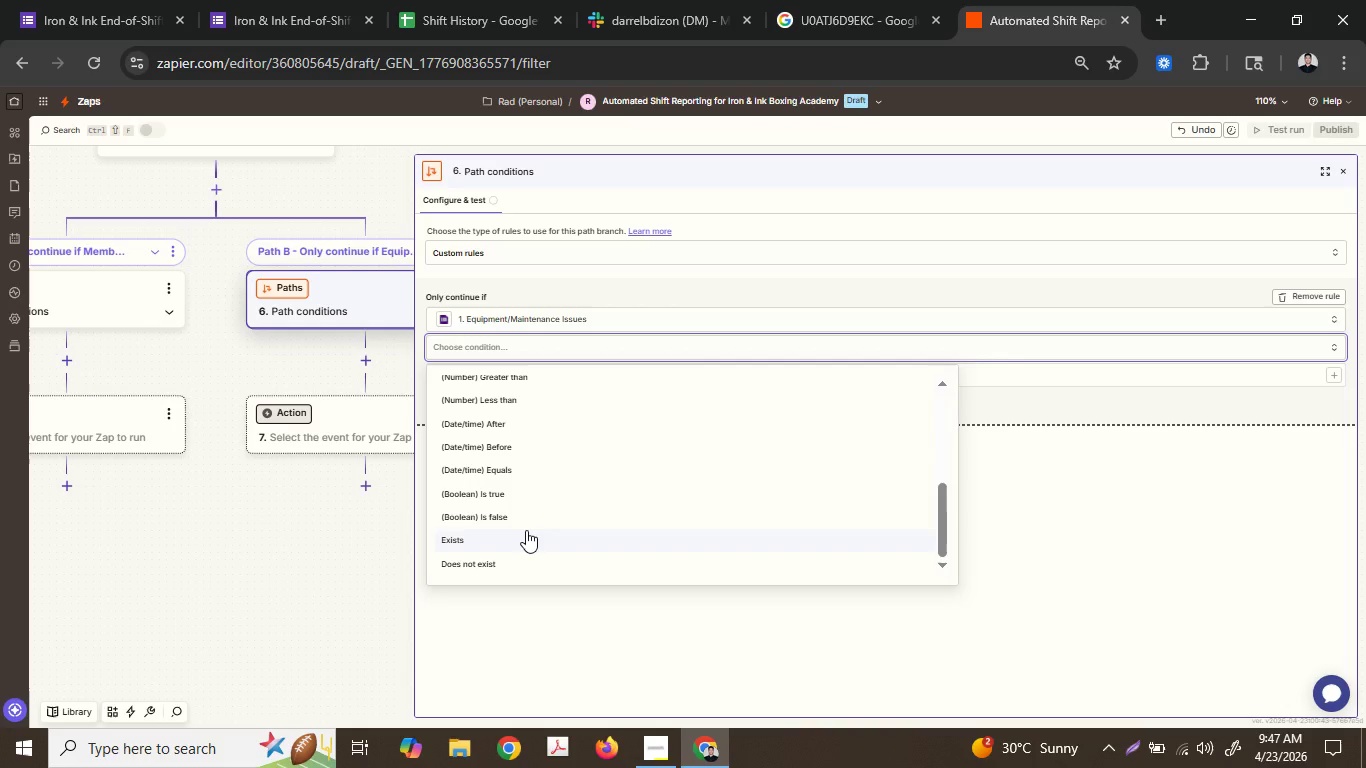 
left_click([526, 530])
 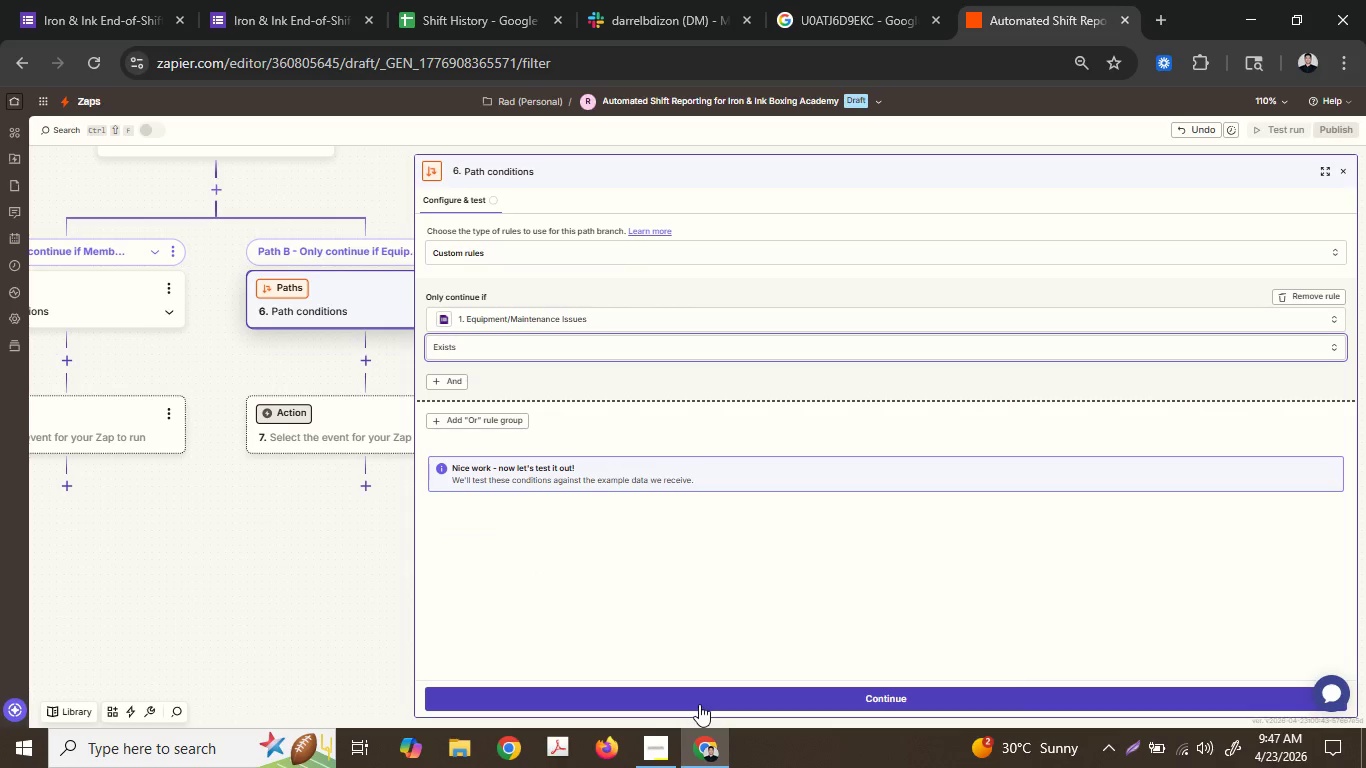 
left_click([699, 704])
 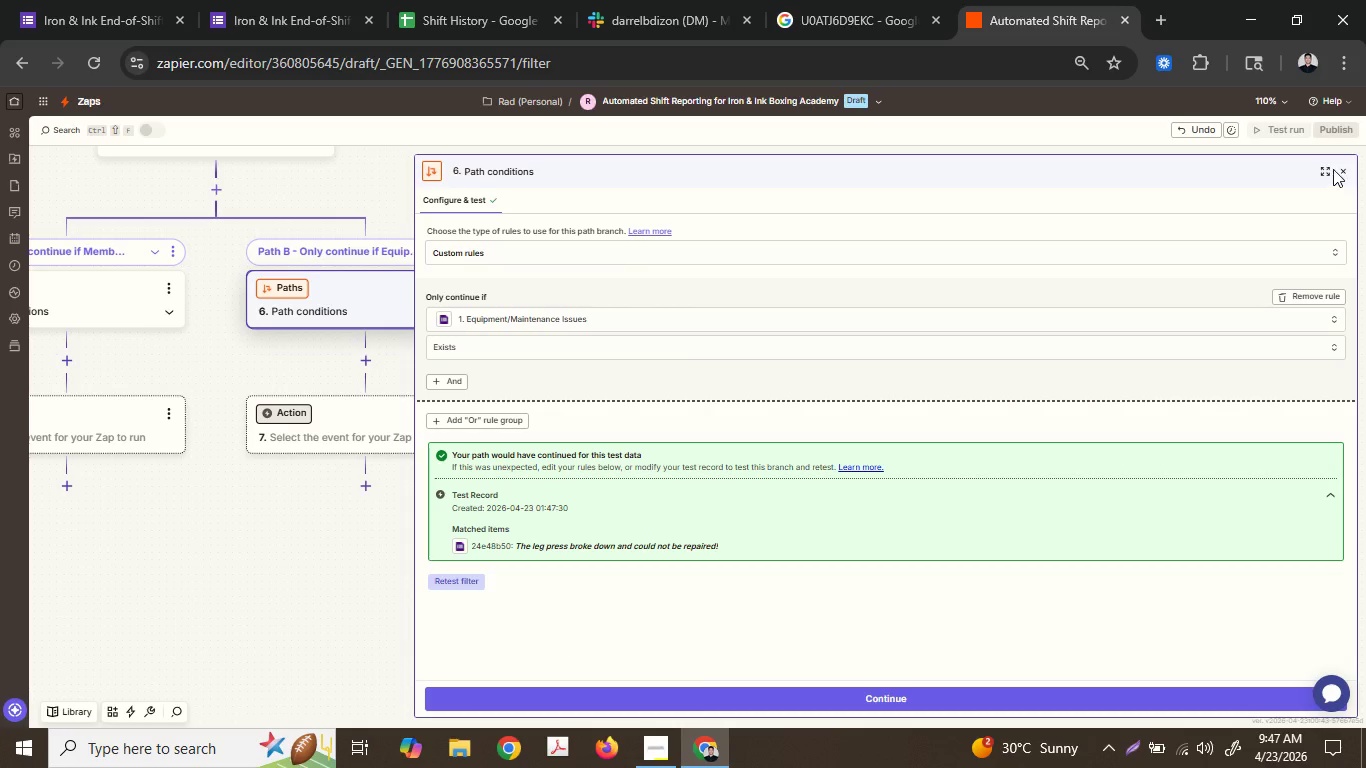 
left_click([1342, 170])
 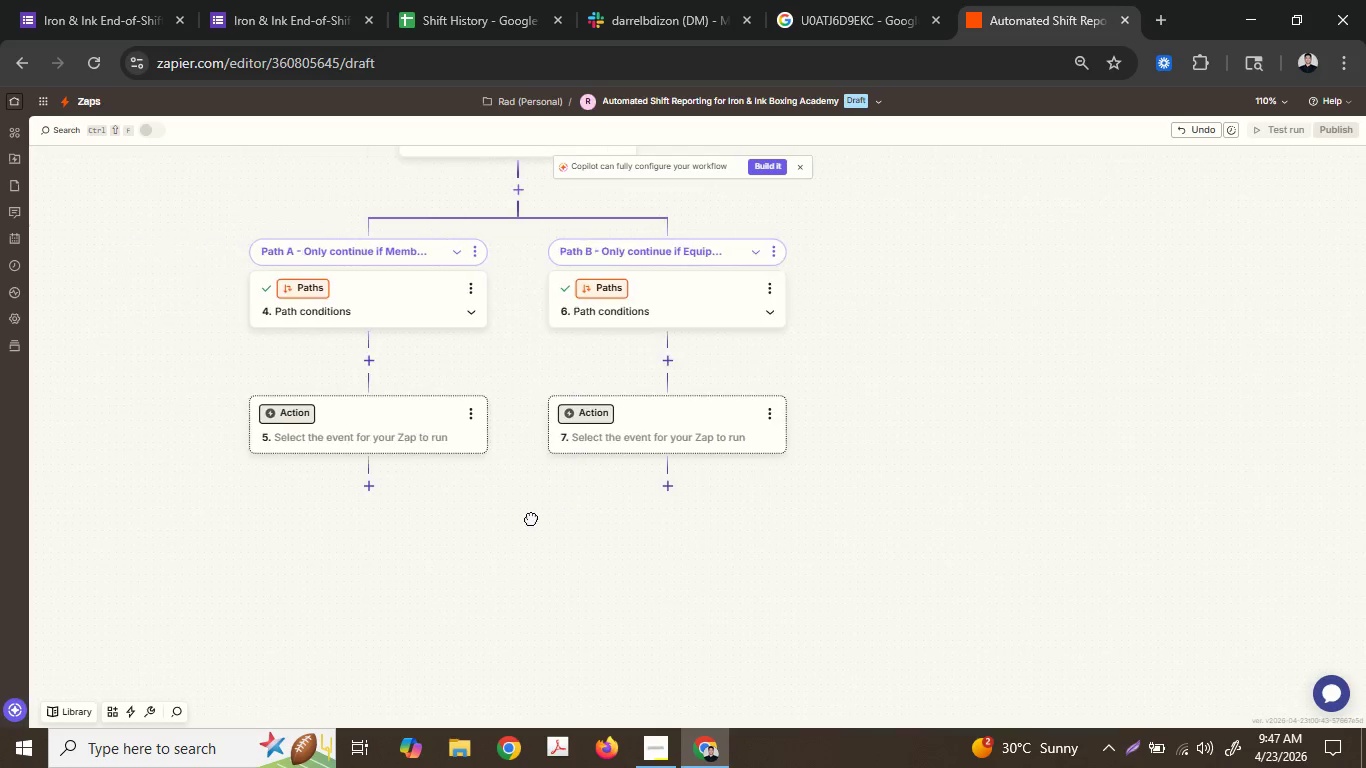 
left_click([458, 443])
 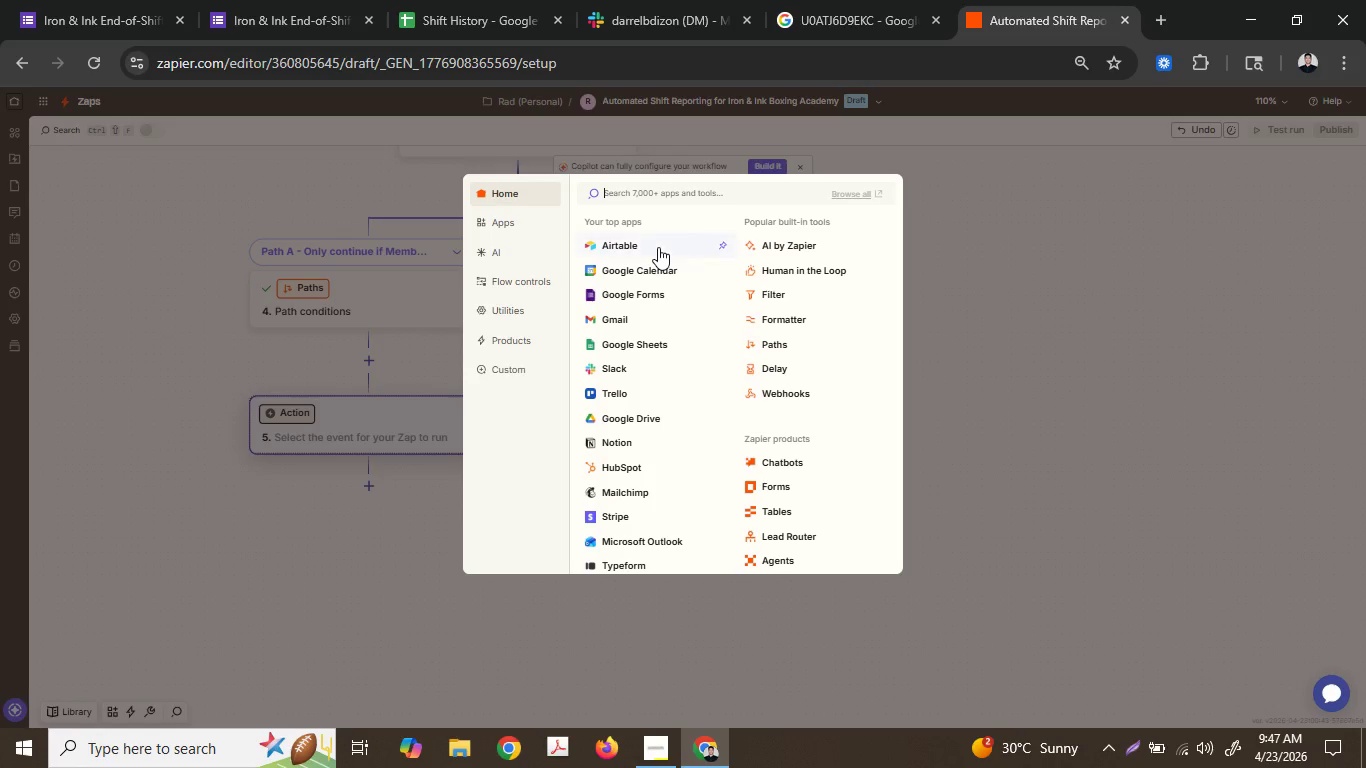 
left_click([633, 365])
 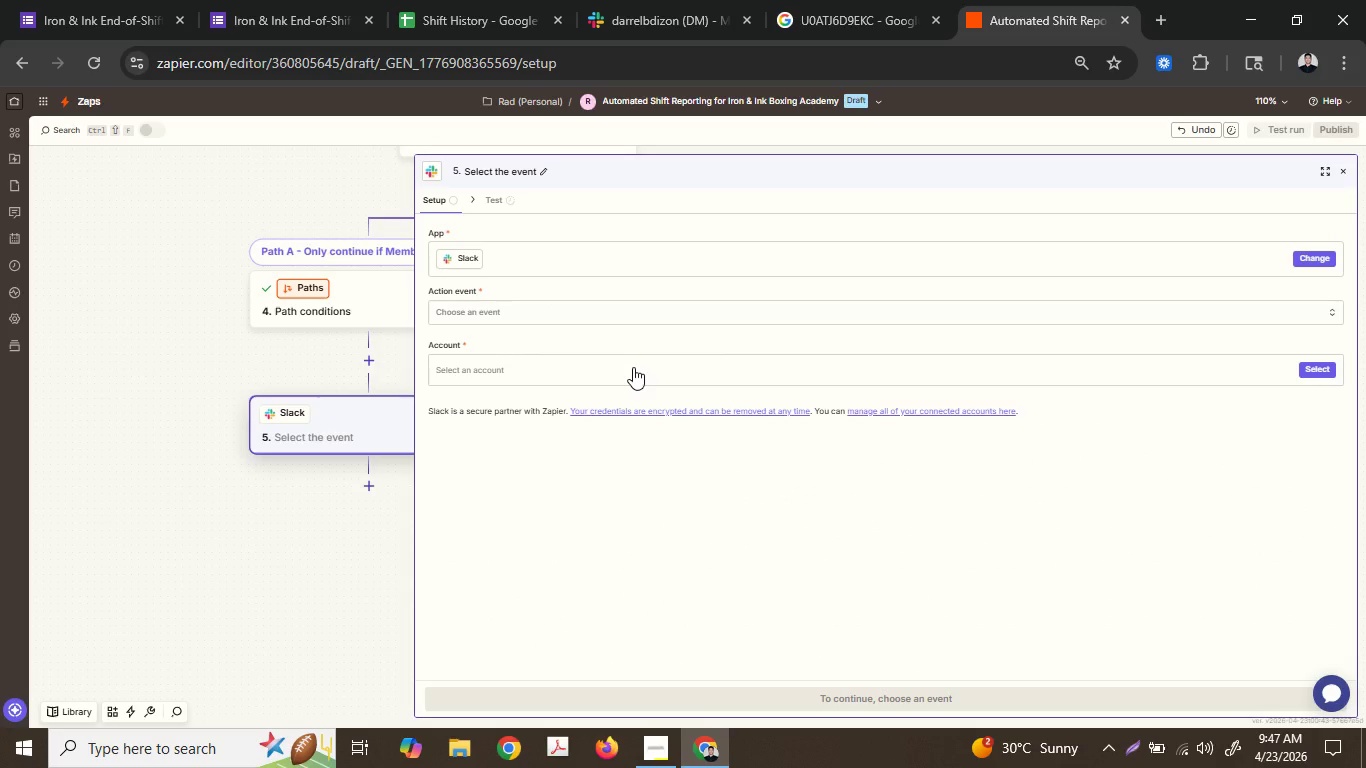 
wait(5.22)
 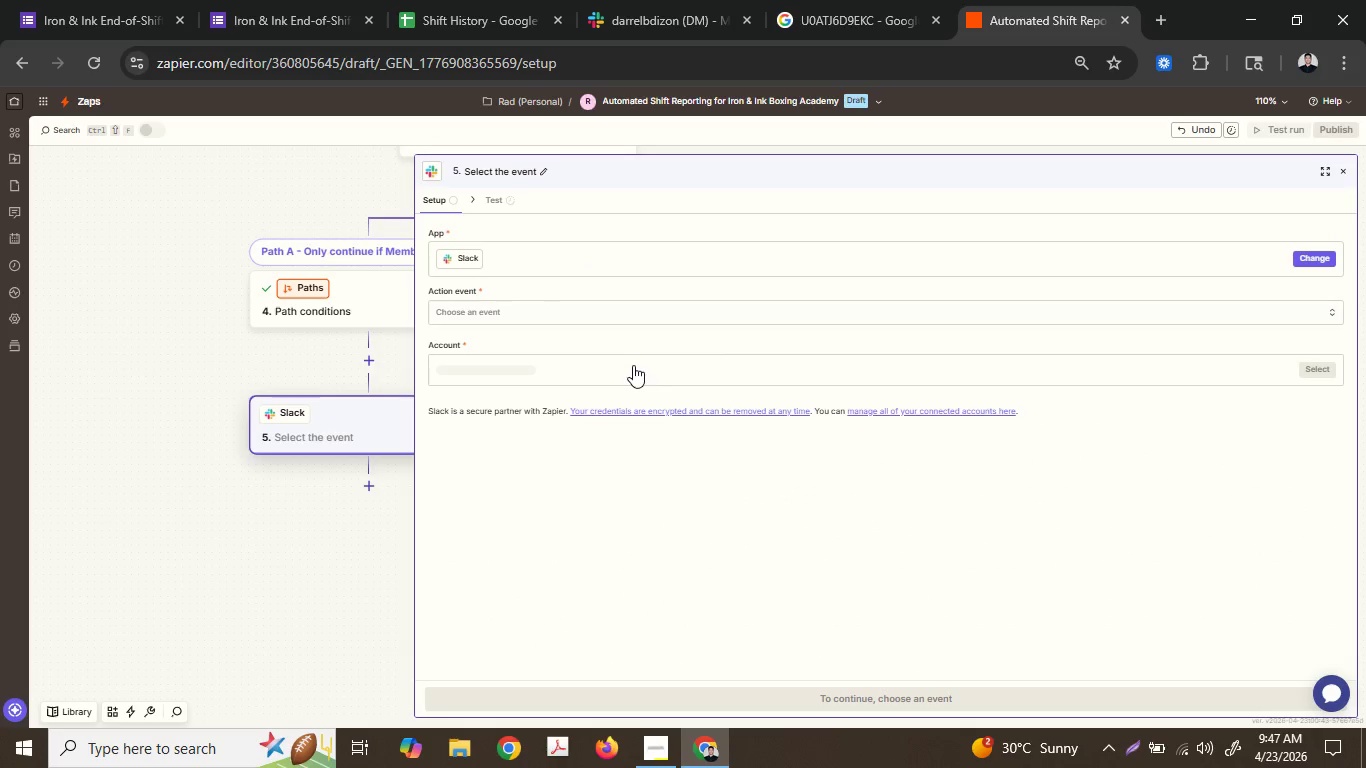 
double_click([616, 321])
 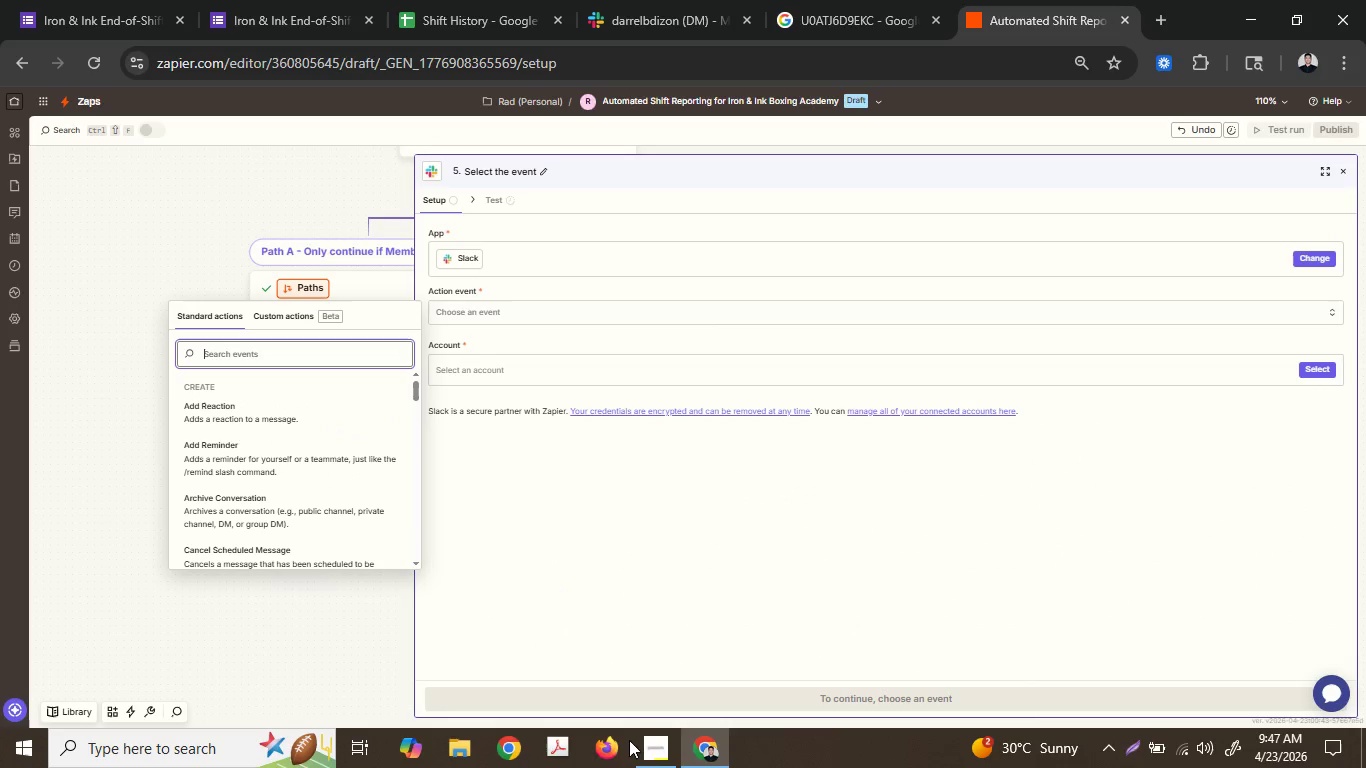 
left_click([643, 743])